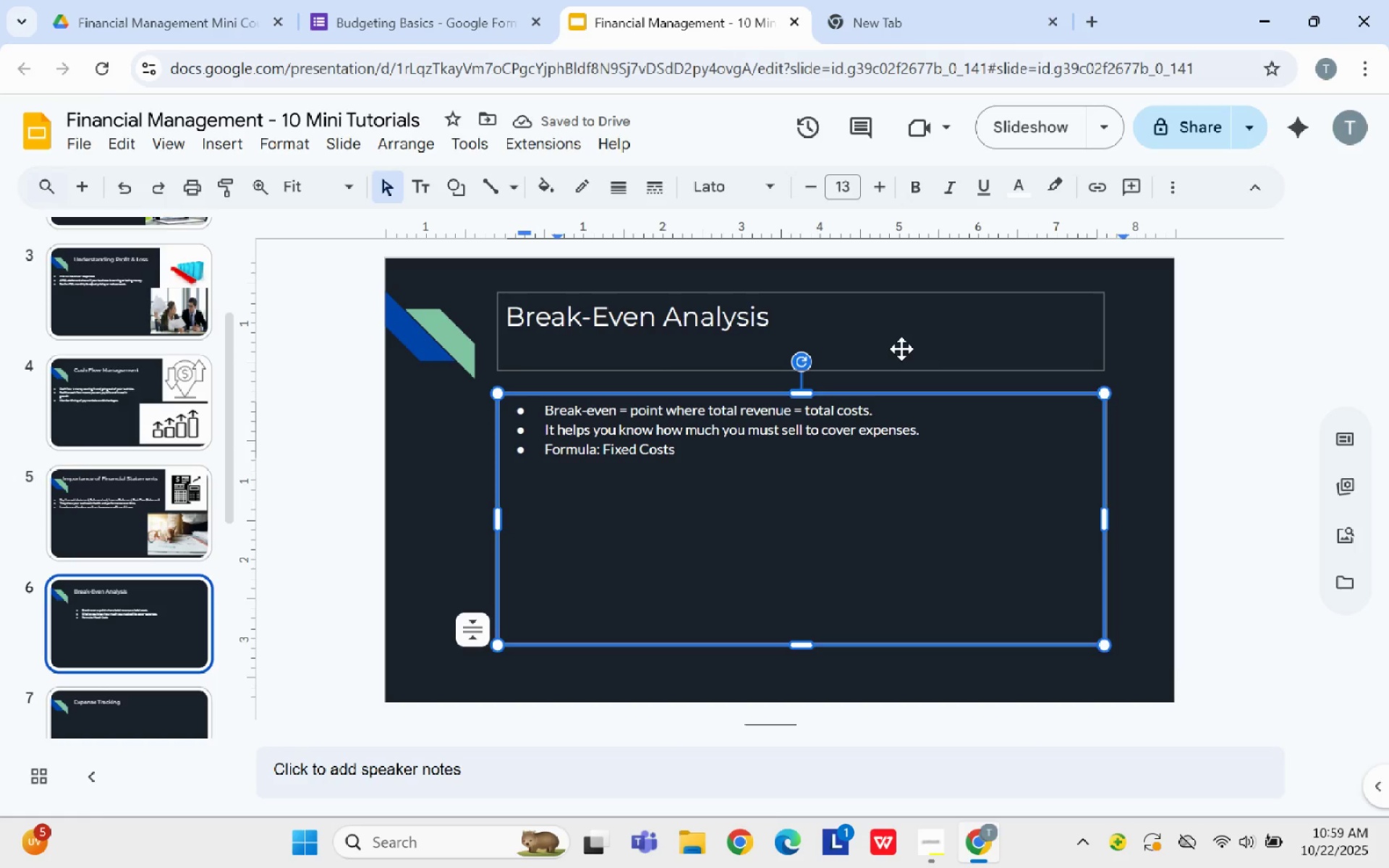 
hold_key(key=ShiftLeft, duration=0.53)
 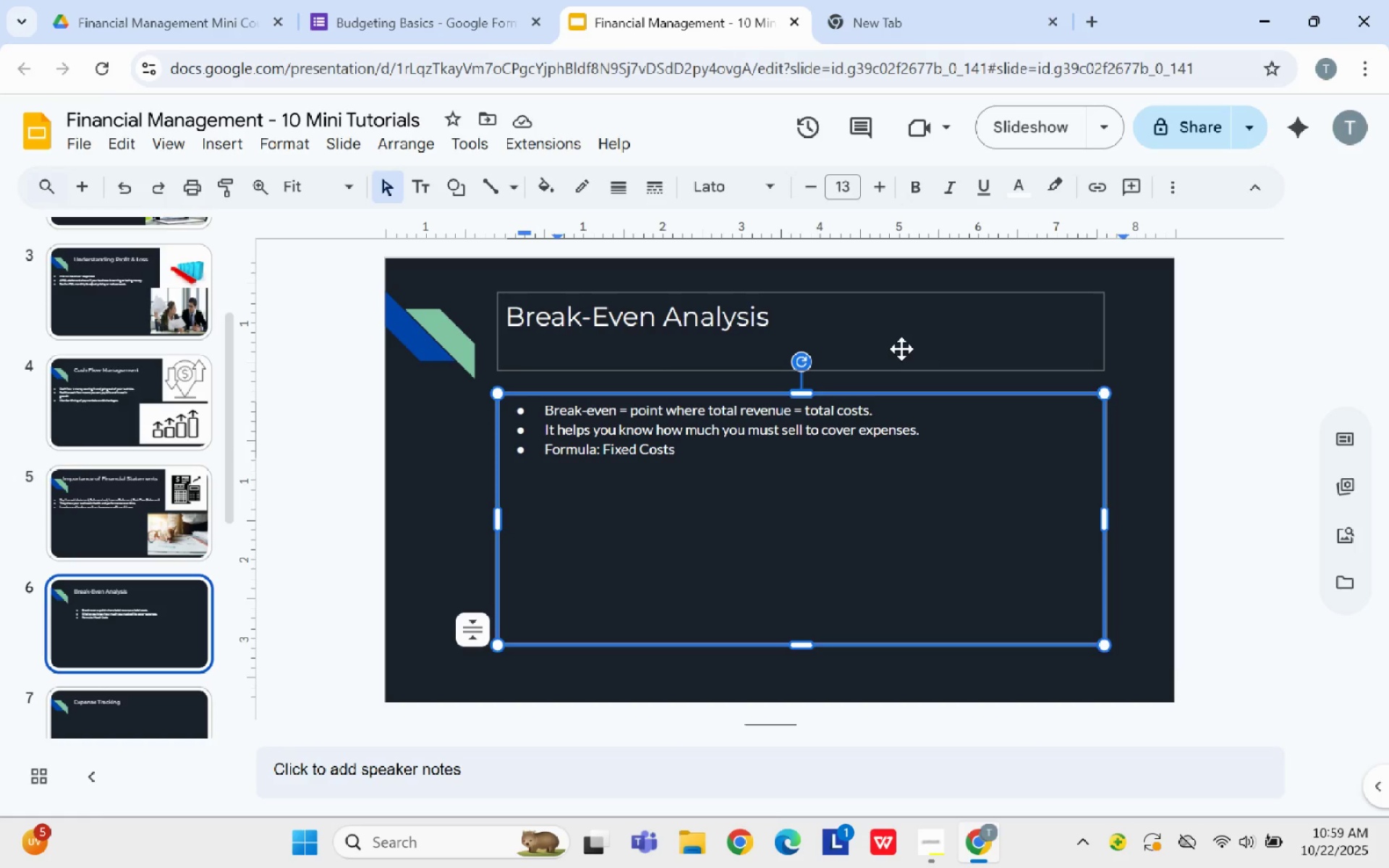 
wait(11.3)
 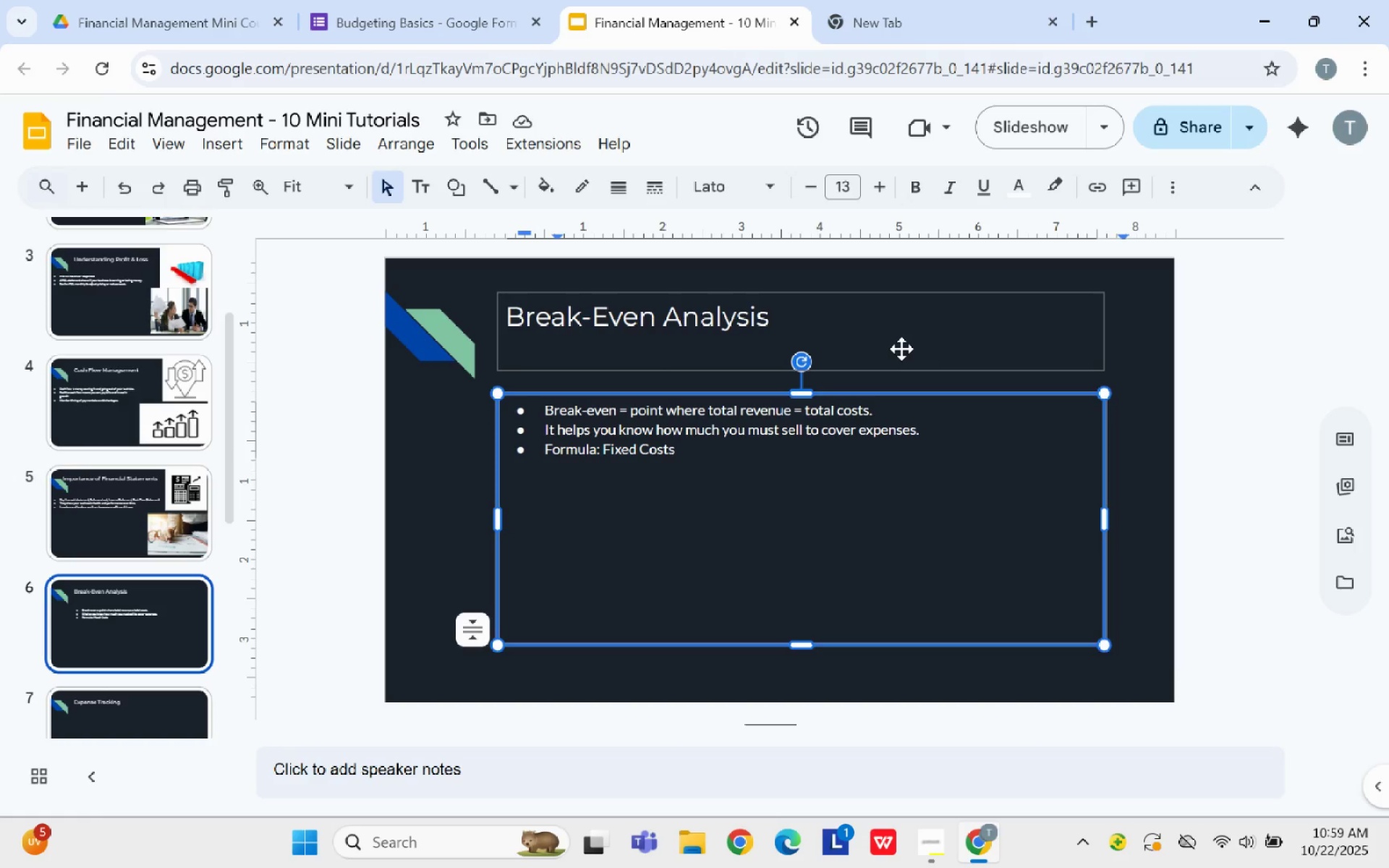 
type(/ (Price - Variable))
key(Backspace)
type( Cost e)
key(Backspace)
type(pr)
key(Backspace)
type(er unit))
 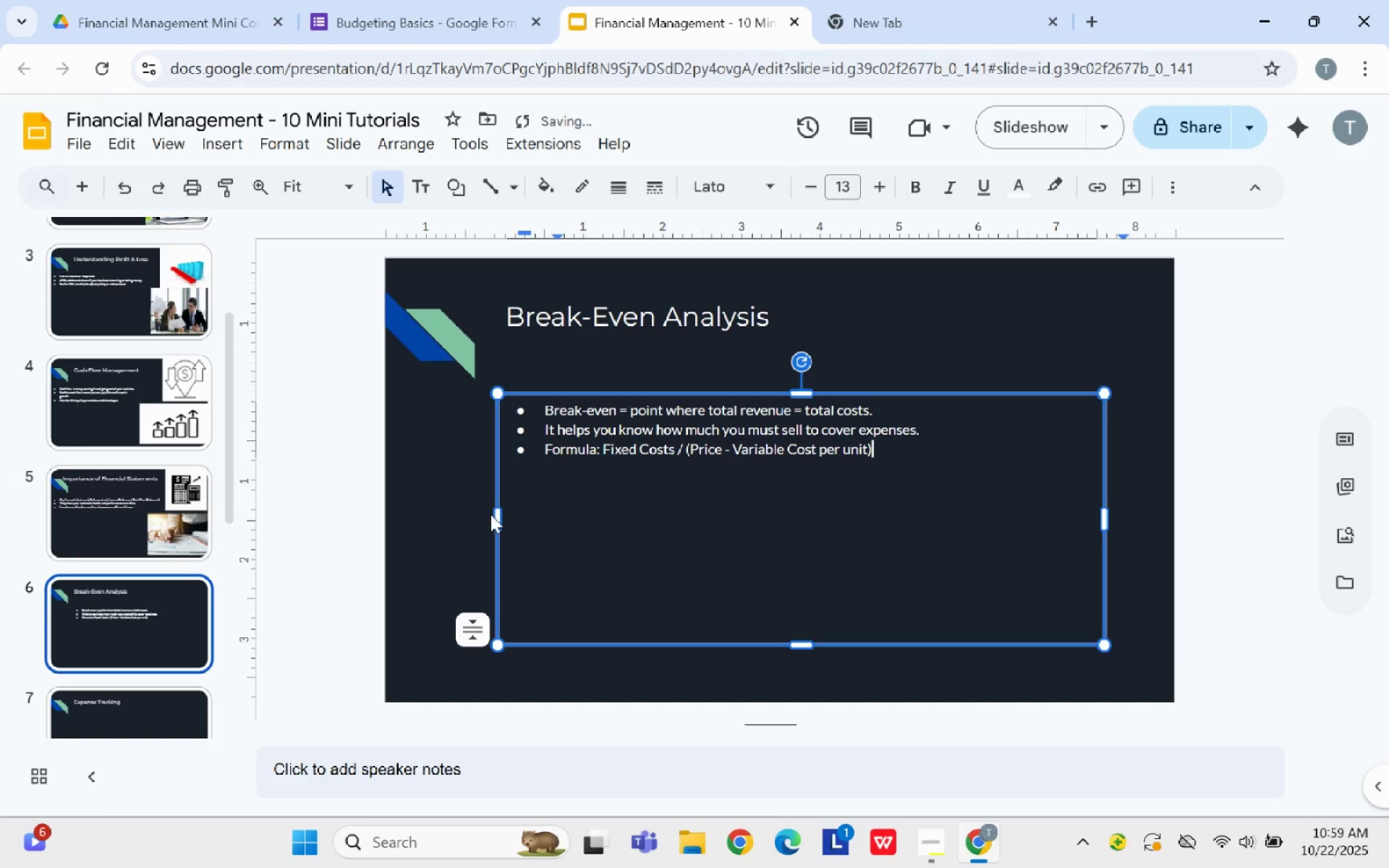 
left_click_drag(start_coordinate=[501, 516], to_coordinate=[391, 501])
 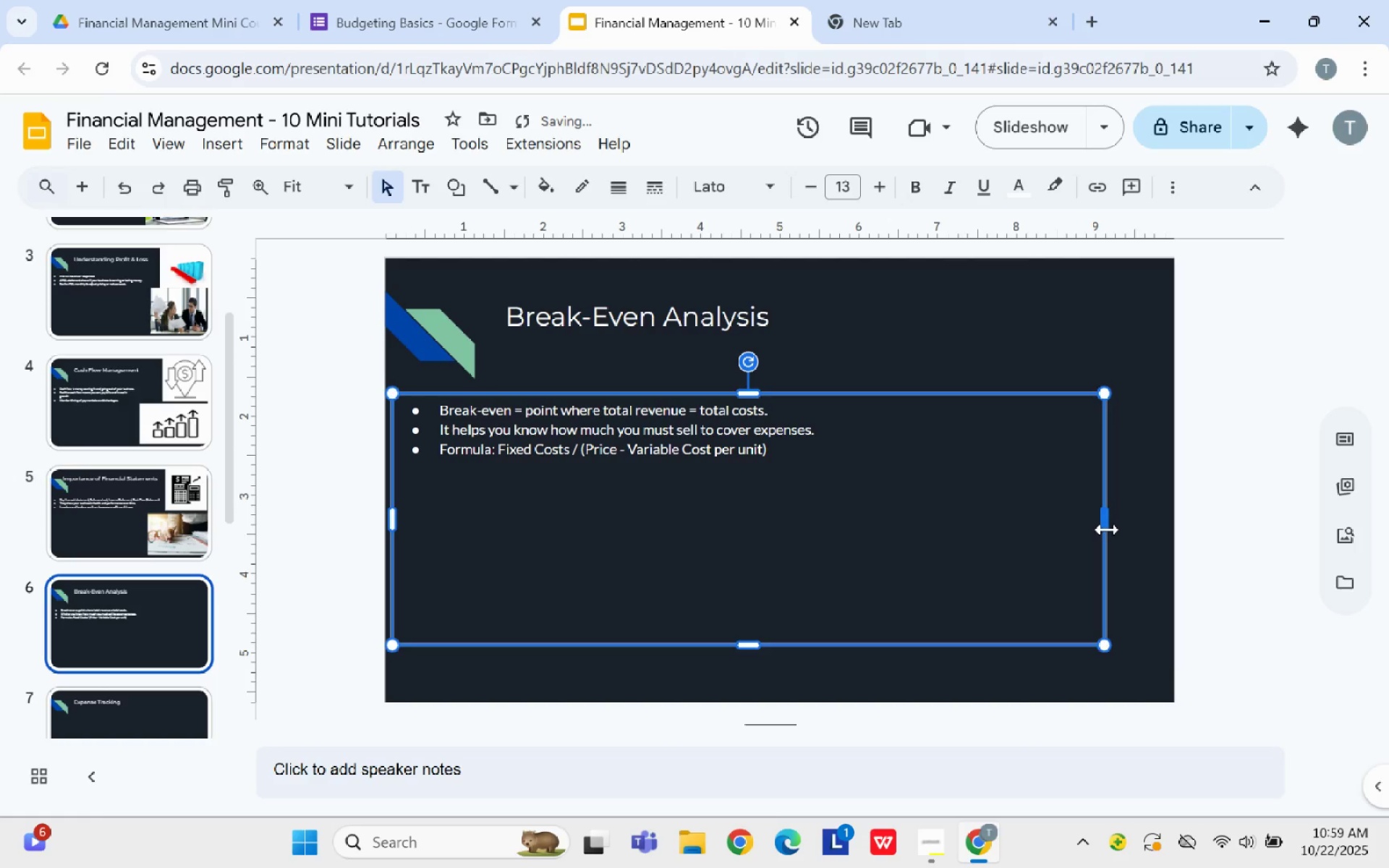 
left_click_drag(start_coordinate=[1107, 528], to_coordinate=[853, 502])
 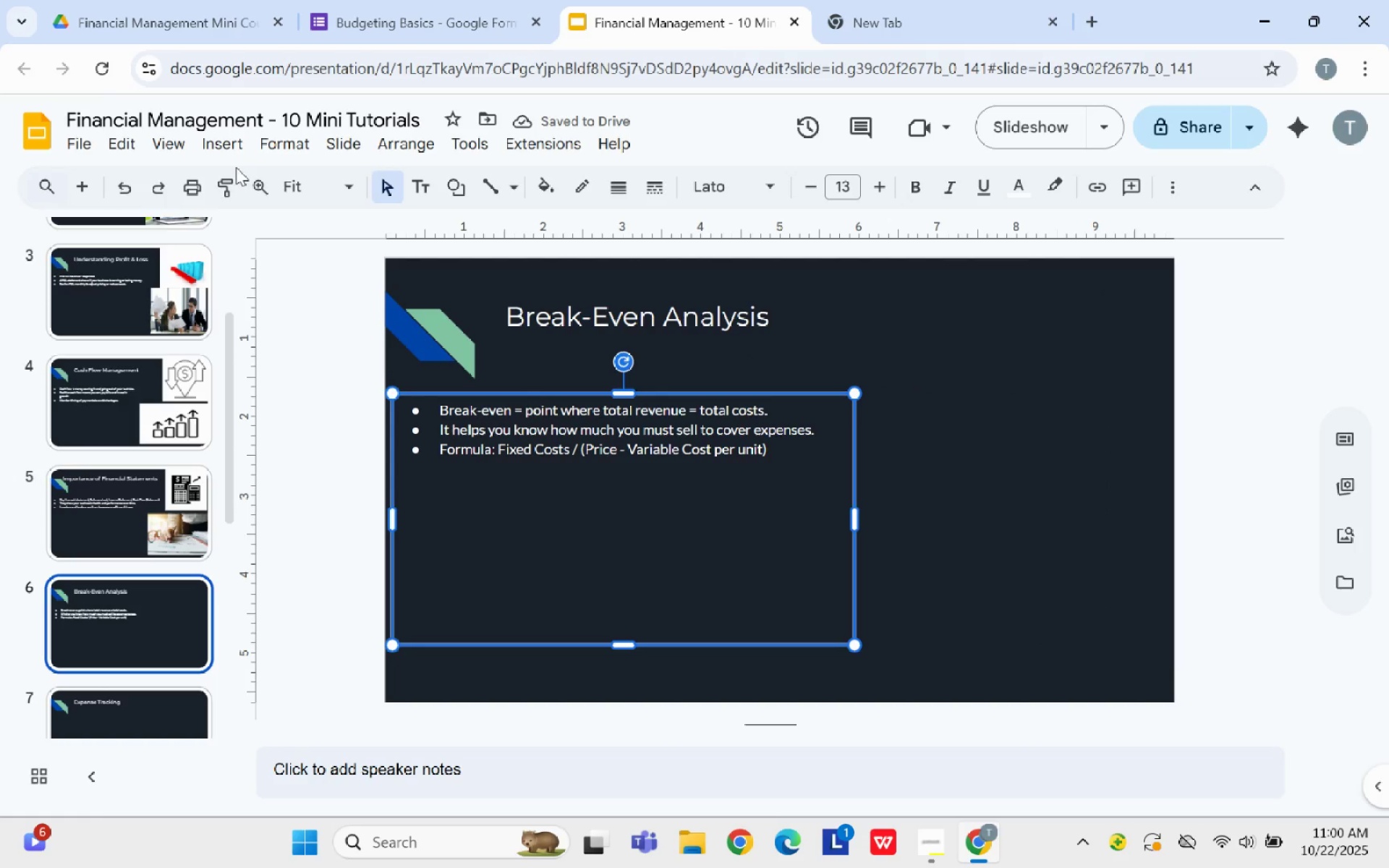 
wait(6.63)
 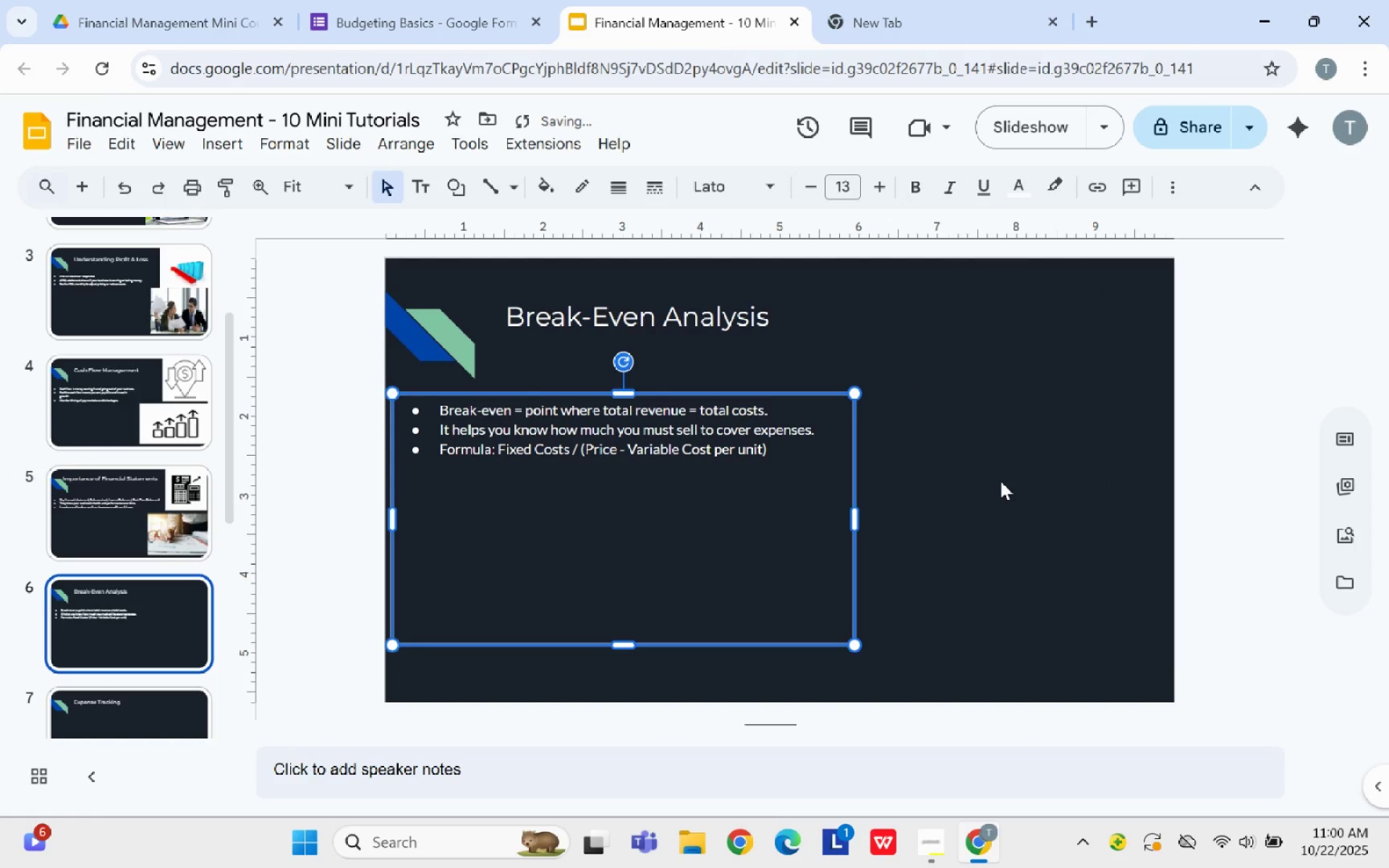 
left_click([223, 147])
 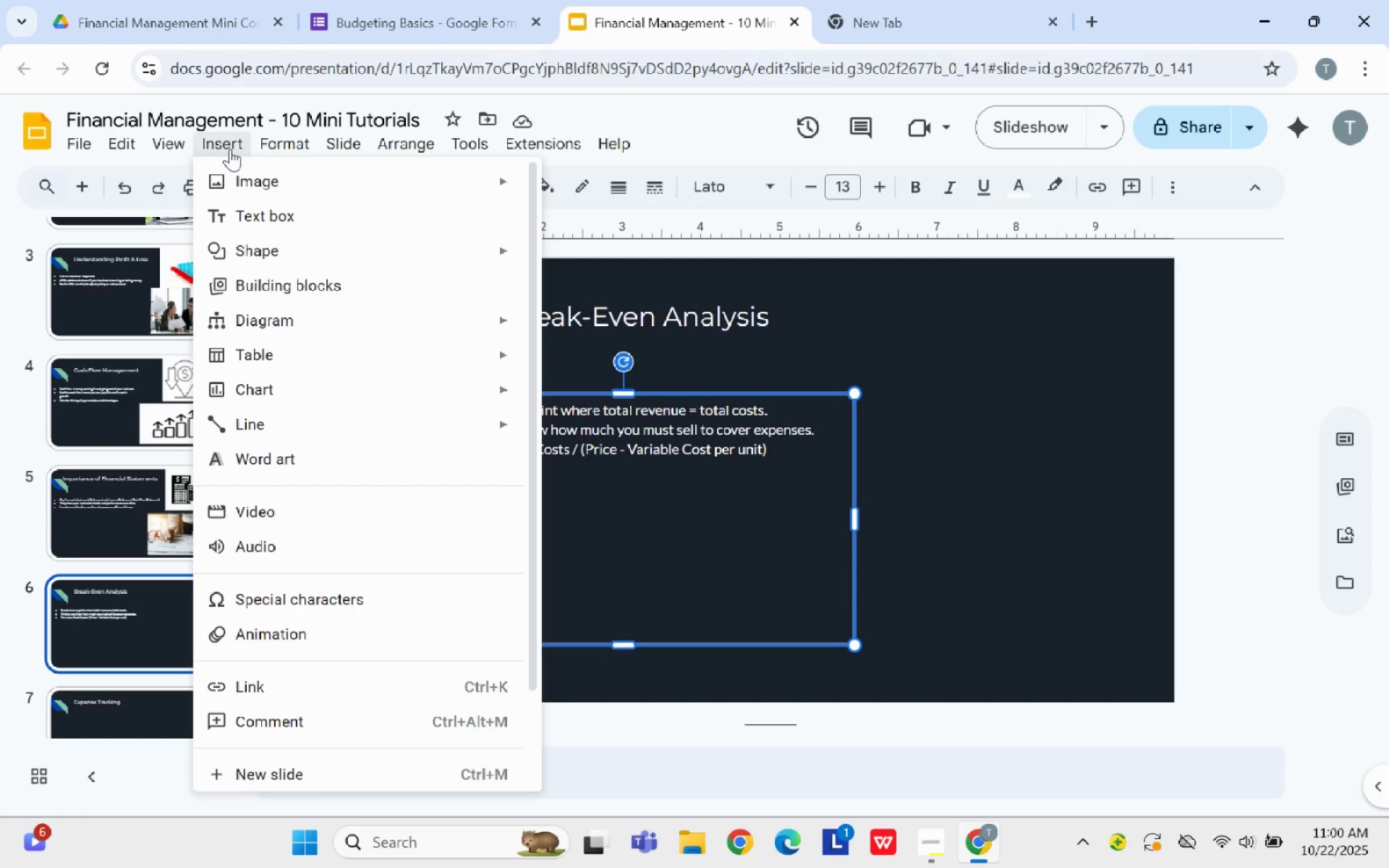 
left_click([247, 180])
 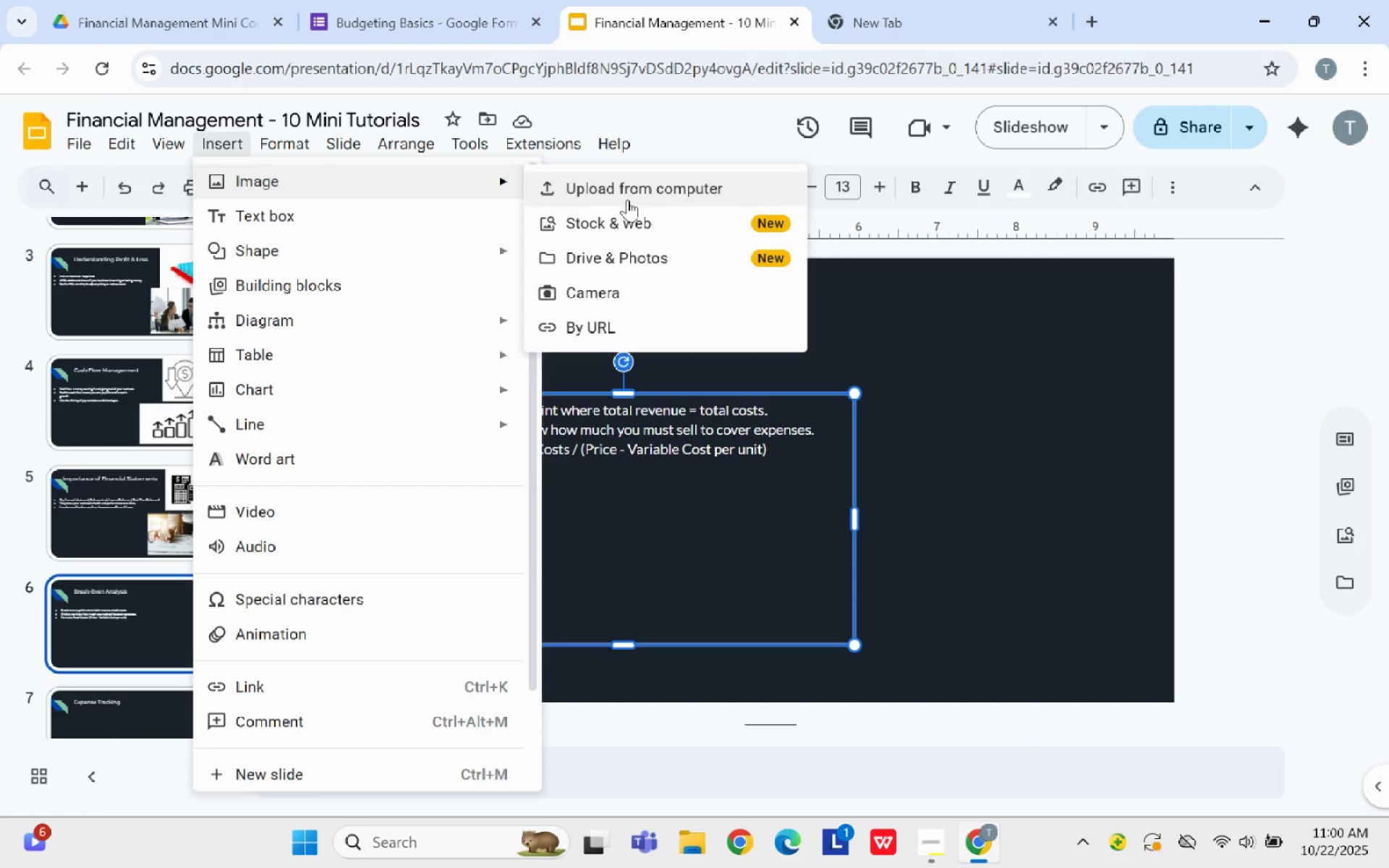 
left_click([640, 231])
 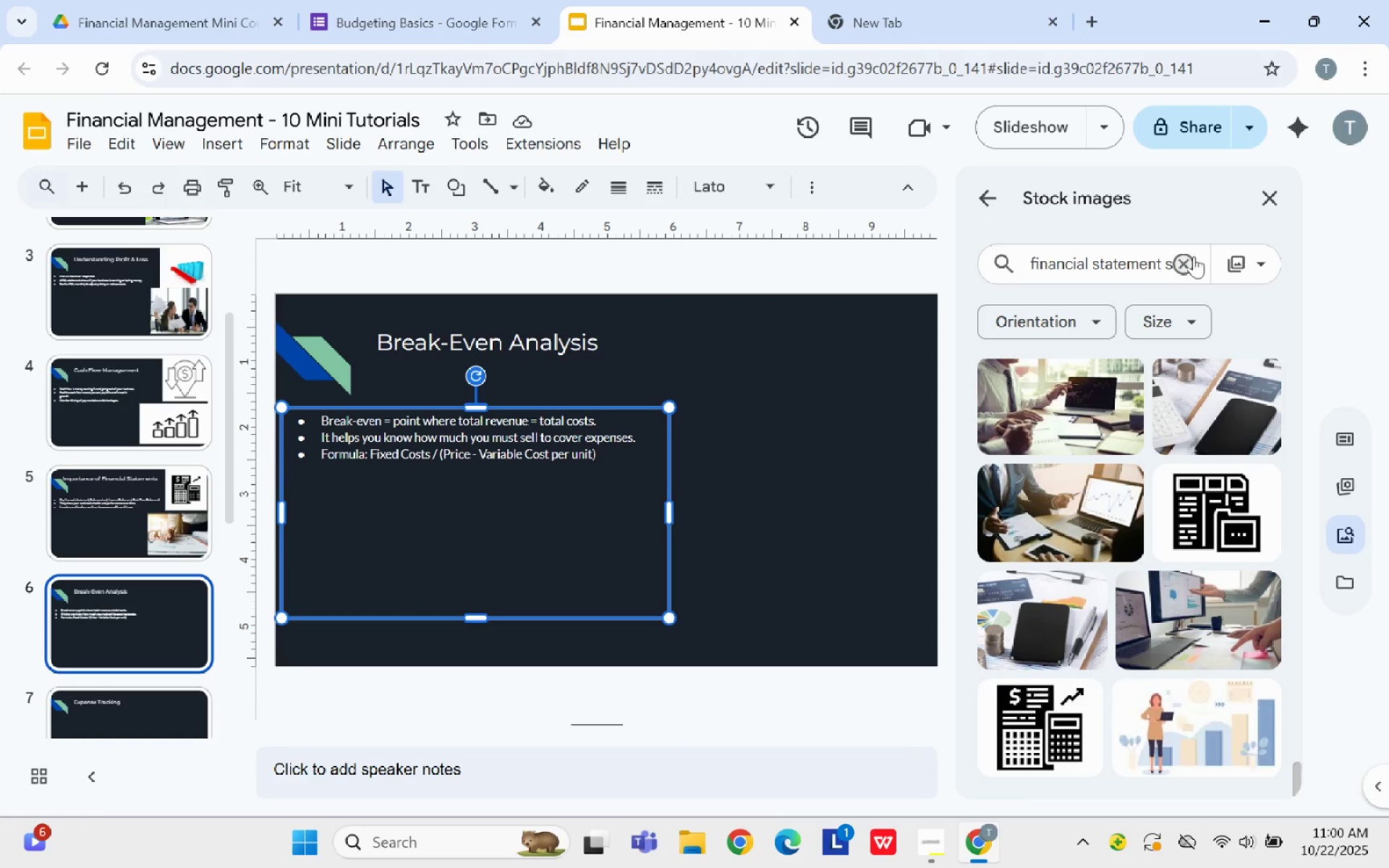 
left_click([1182, 257])
 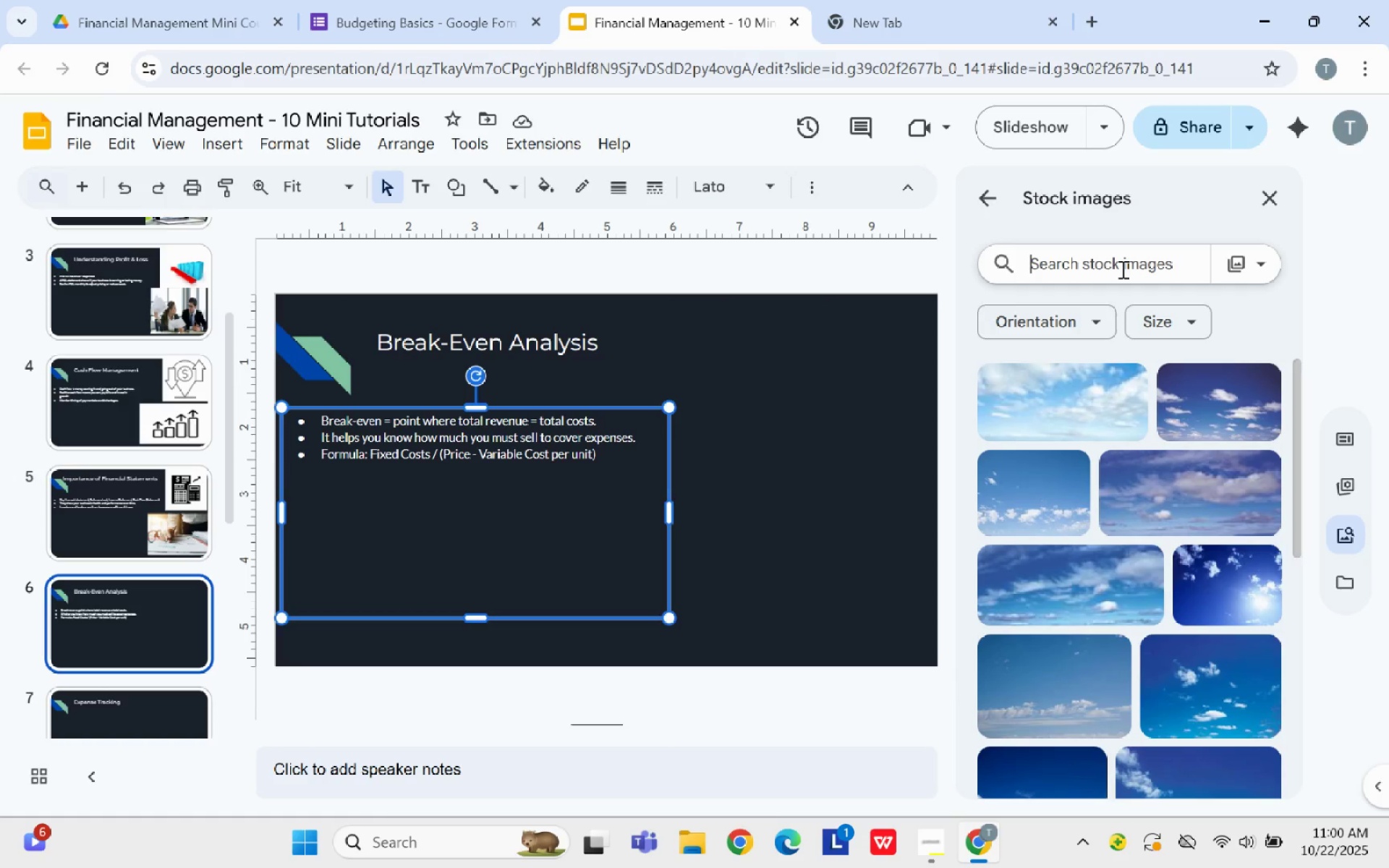 
type(break-v)
key(Backspace)
type(even chart small business)
 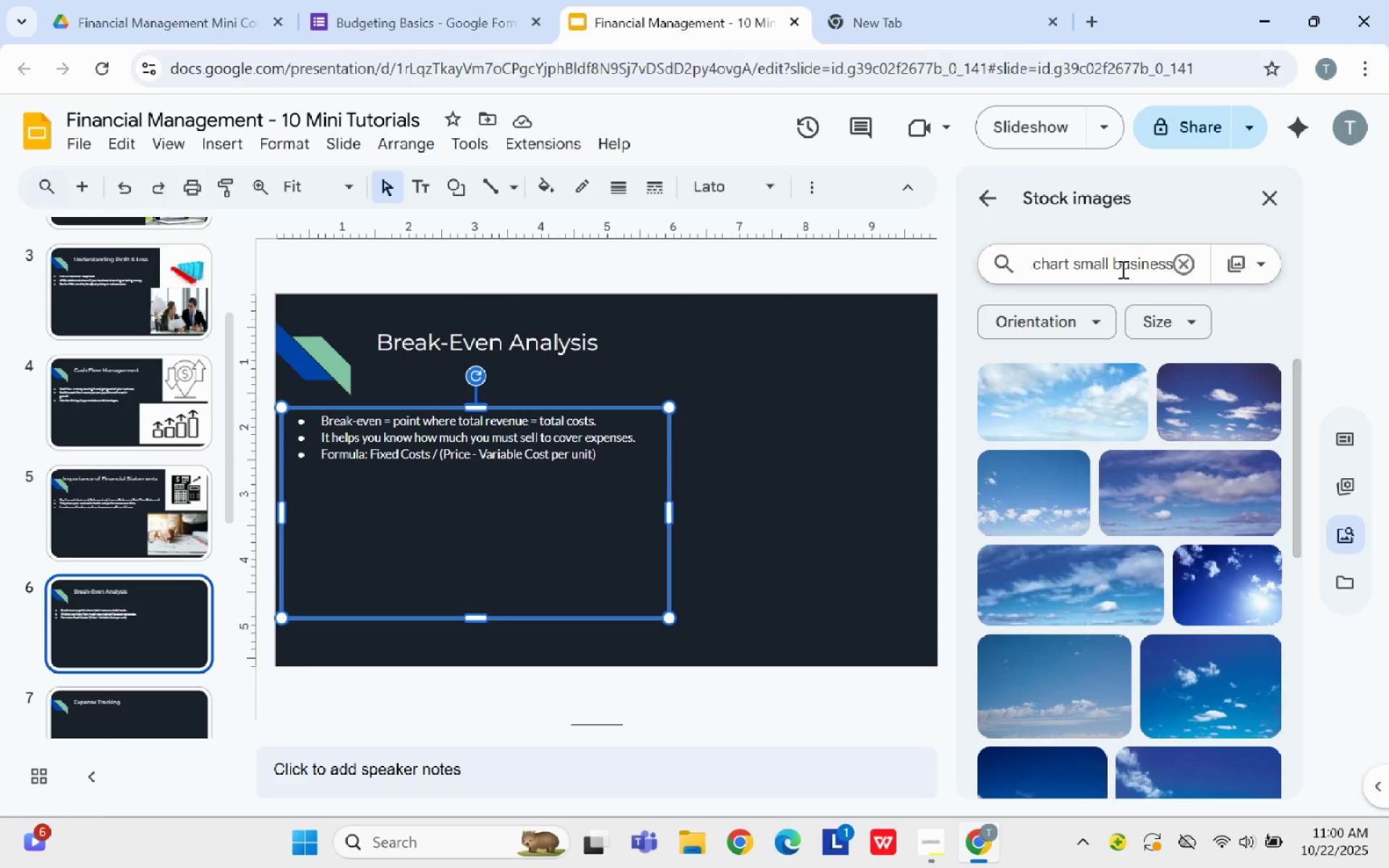 
key(Enter)
 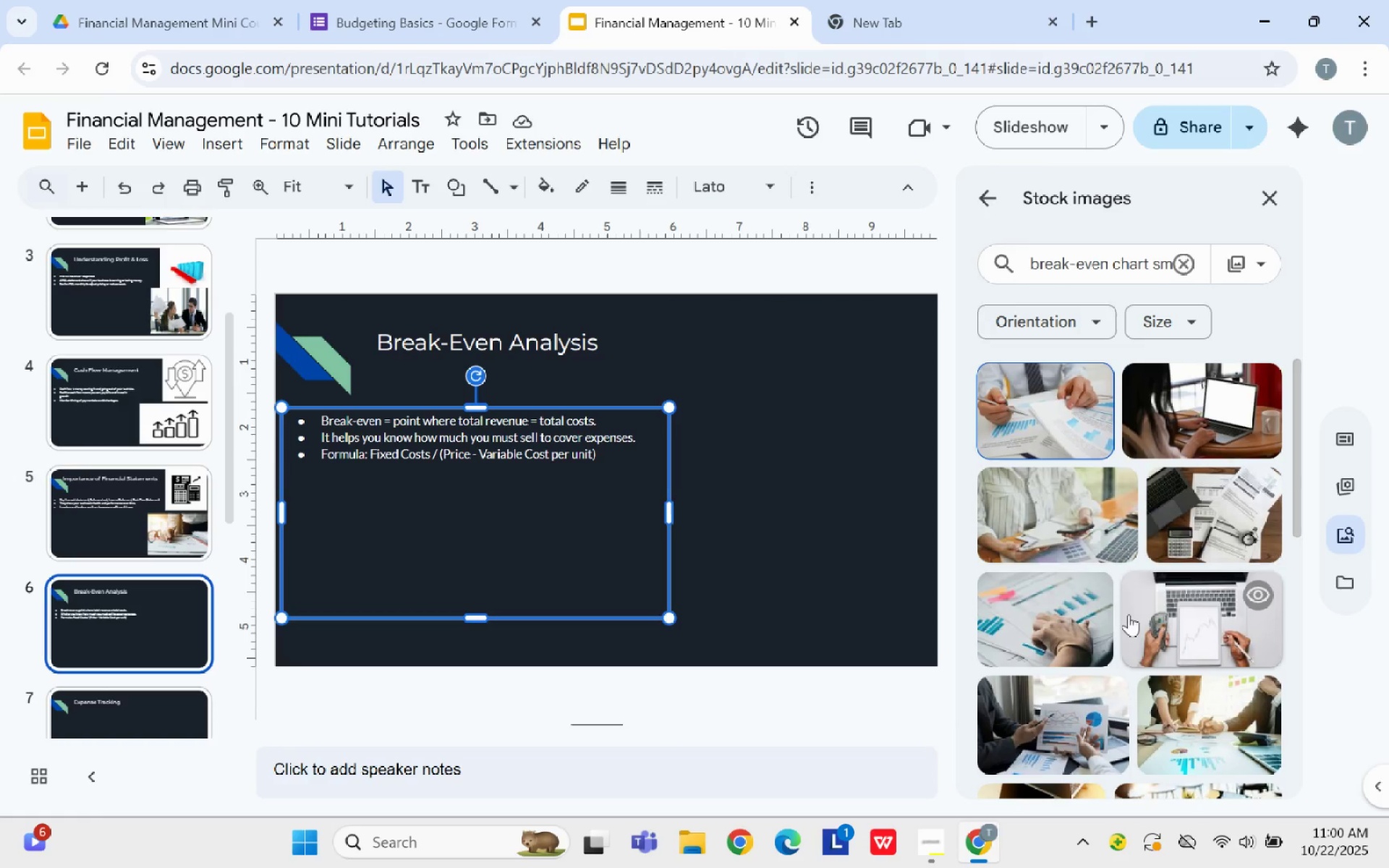 
scroll: coordinate [1050, 686], scroll_direction: down, amount: 6.0
 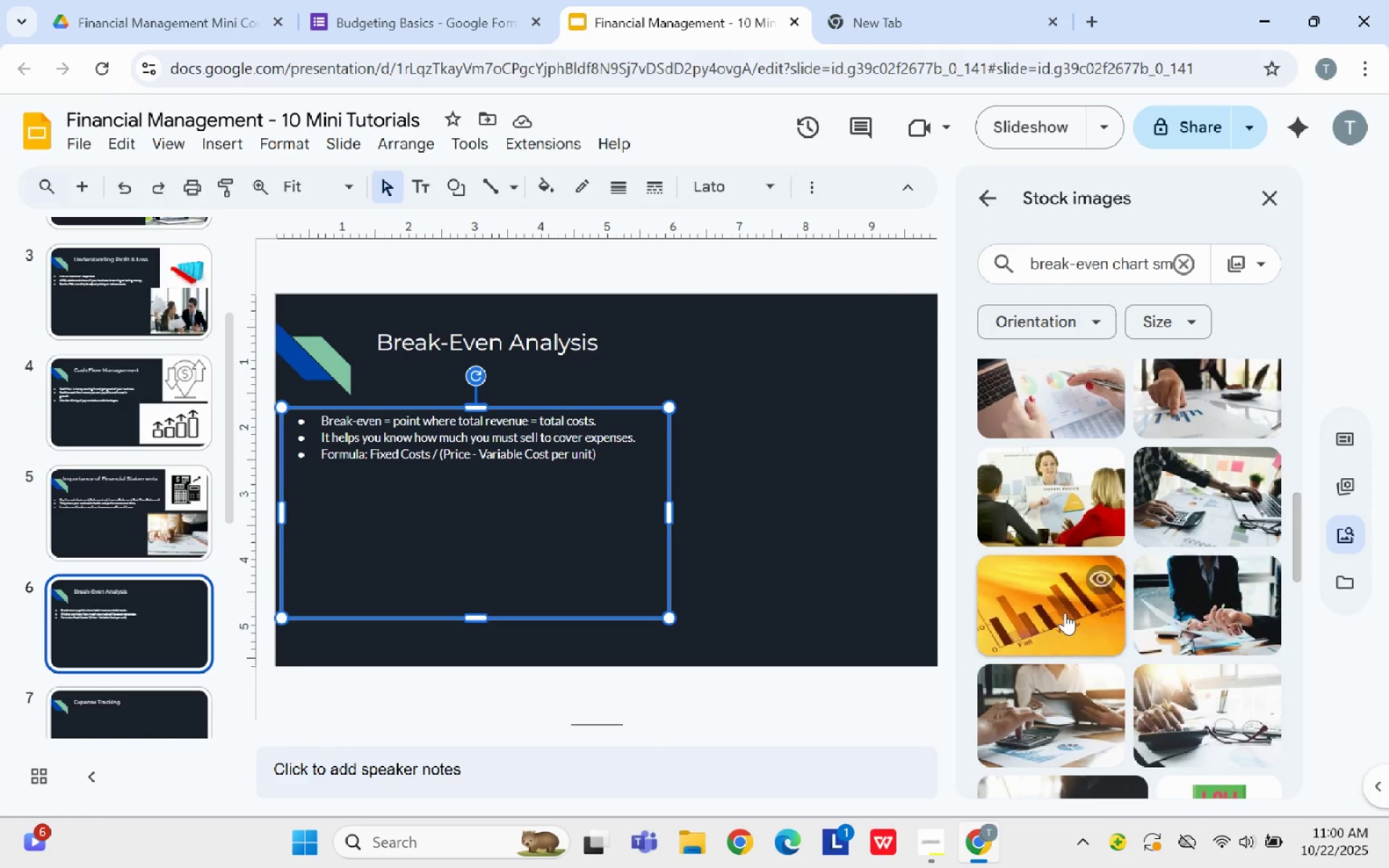 
left_click([1065, 613])
 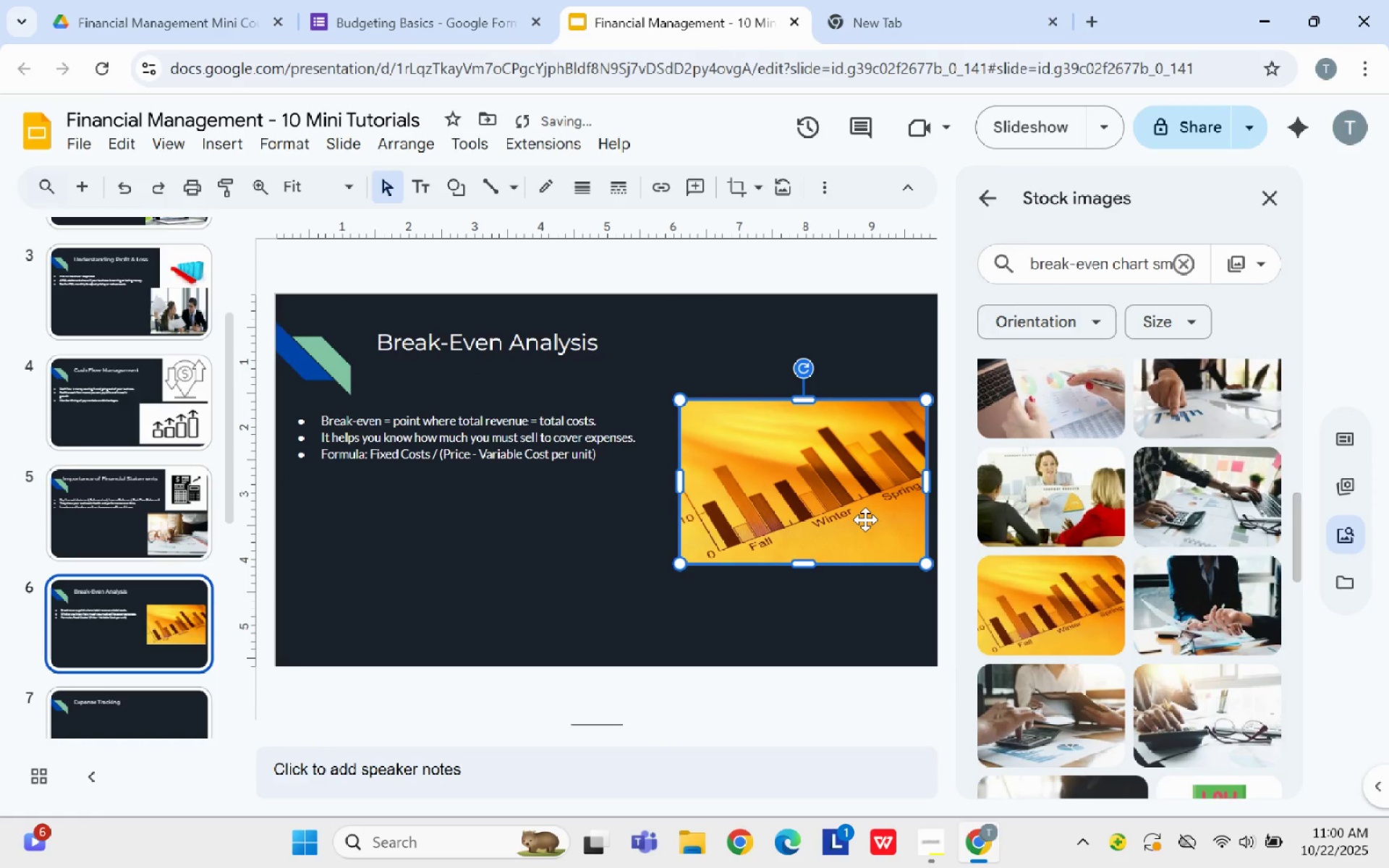 
left_click_drag(start_coordinate=[865, 519], to_coordinate=[870, 419])
 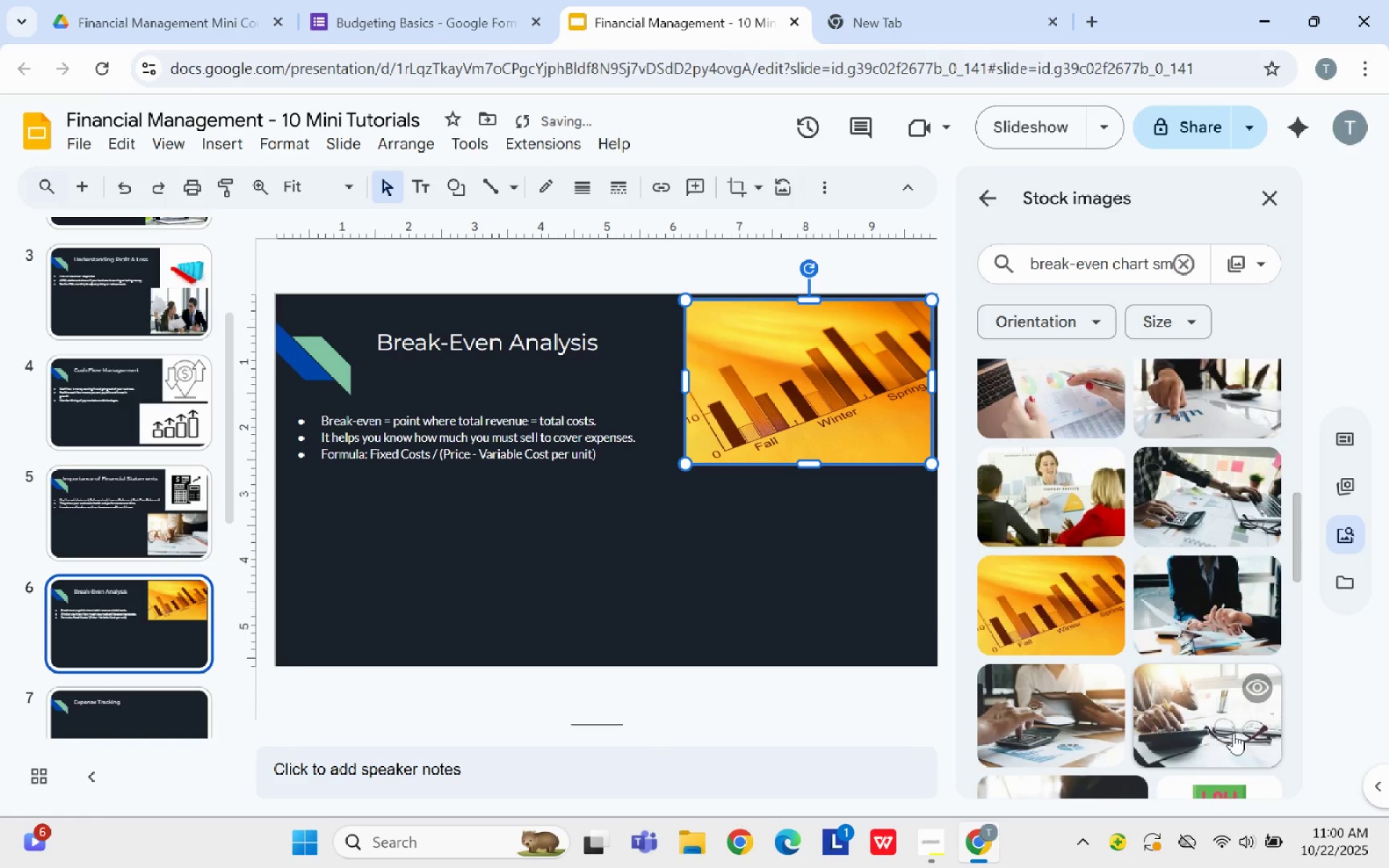 
scroll: coordinate [1226, 720], scroll_direction: down, amount: 3.0
 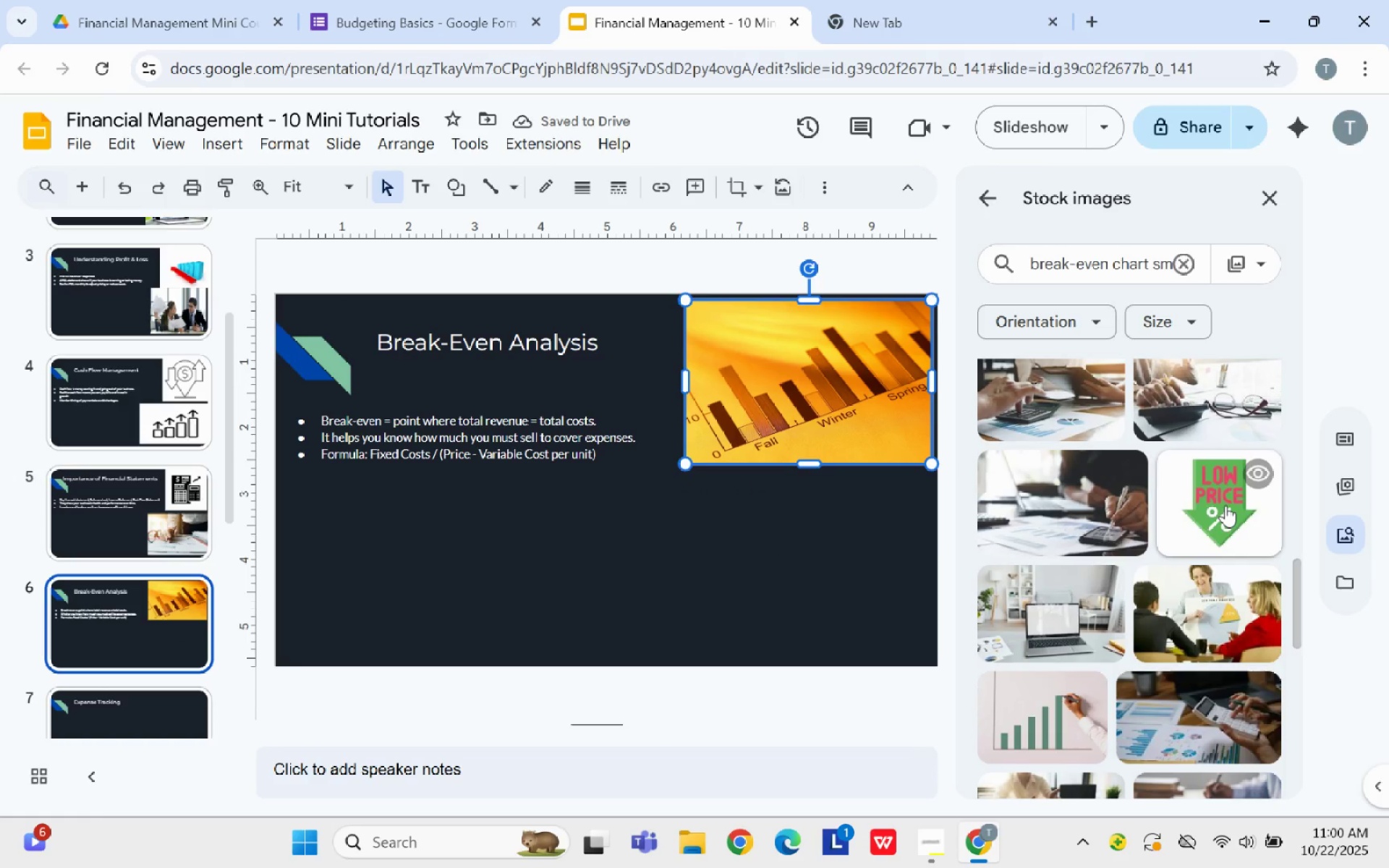 
left_click([1226, 505])
 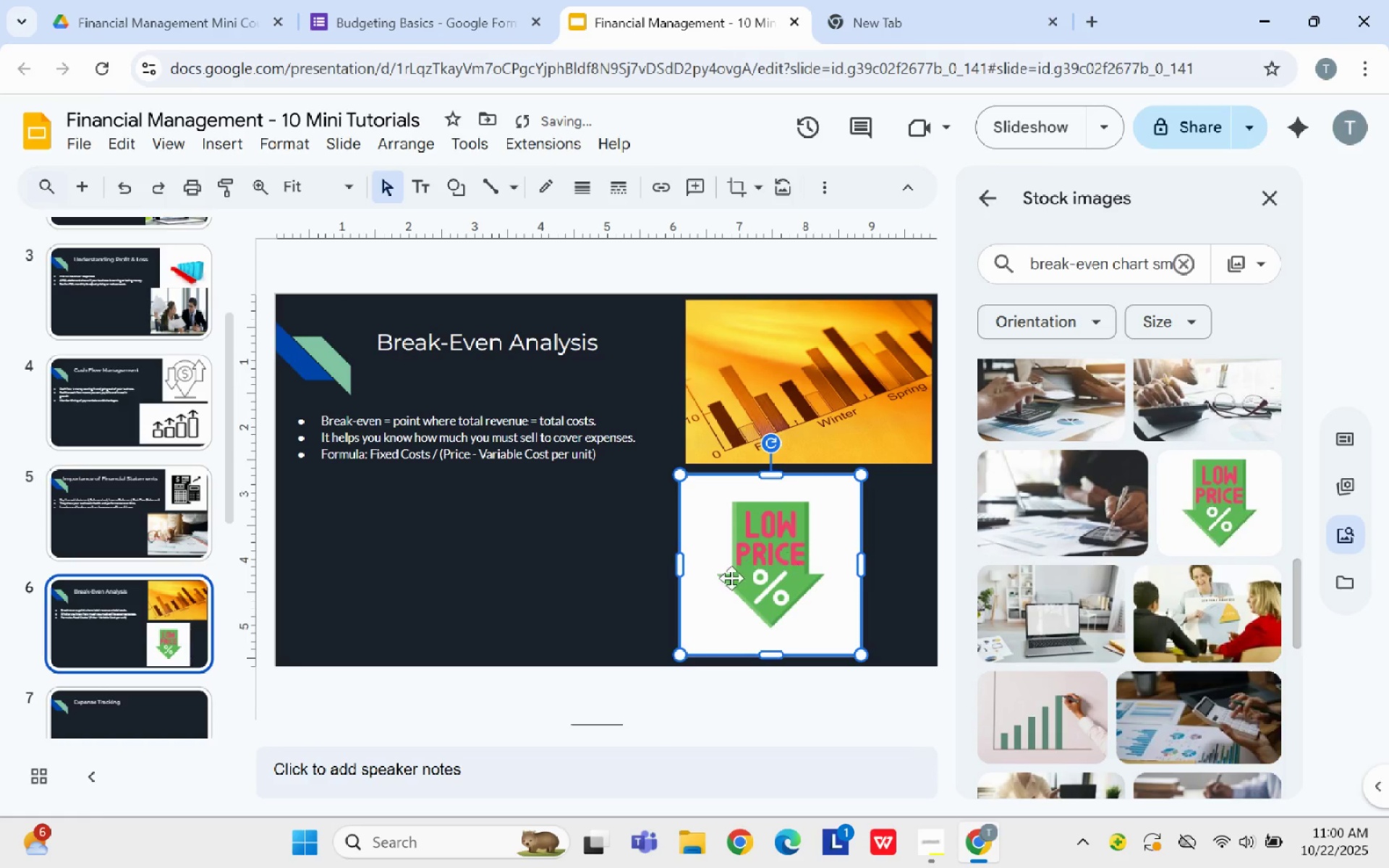 
left_click_drag(start_coordinate=[731, 578], to_coordinate=[808, 582])
 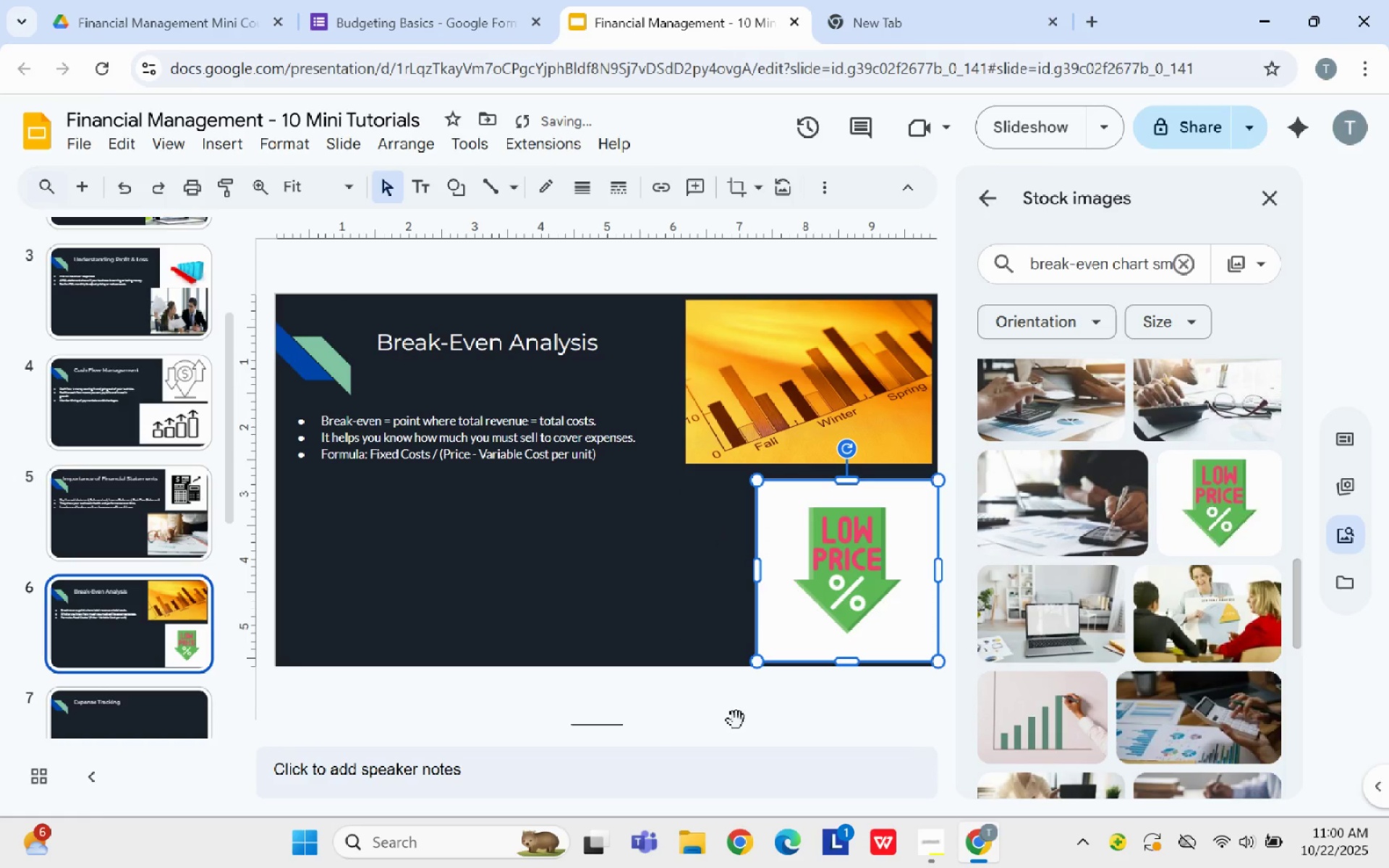 
left_click([736, 720])
 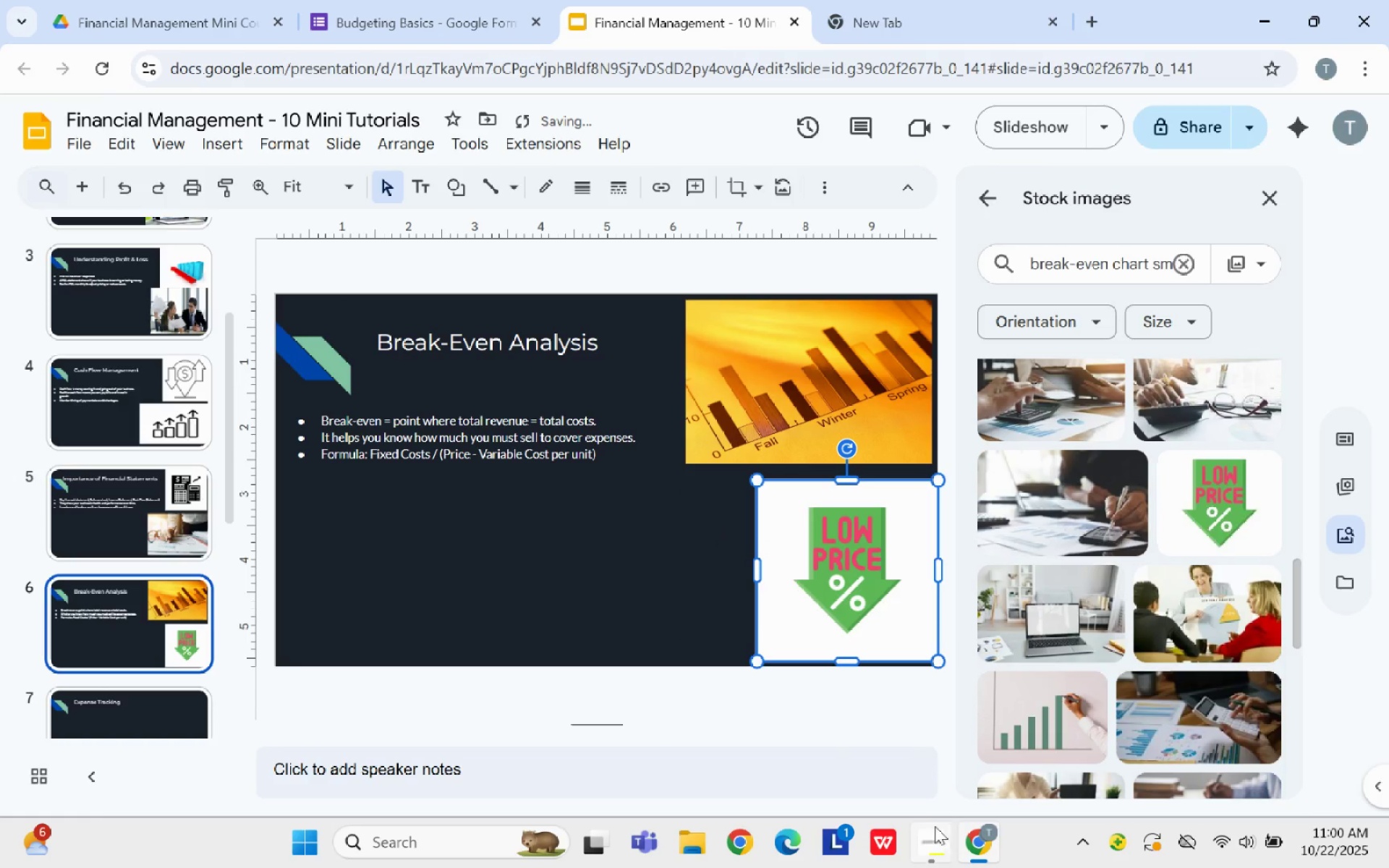 
left_click([936, 833])